 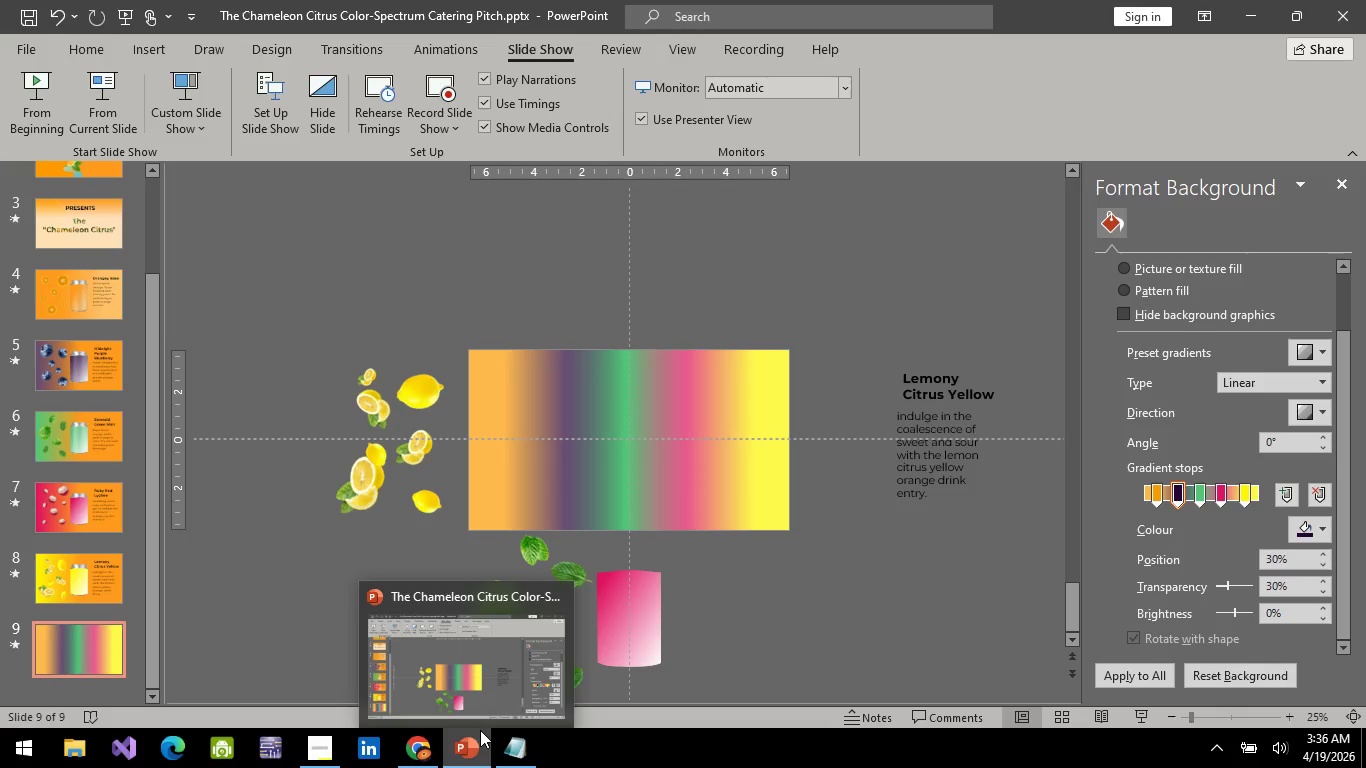 
left_click([120, 91])
 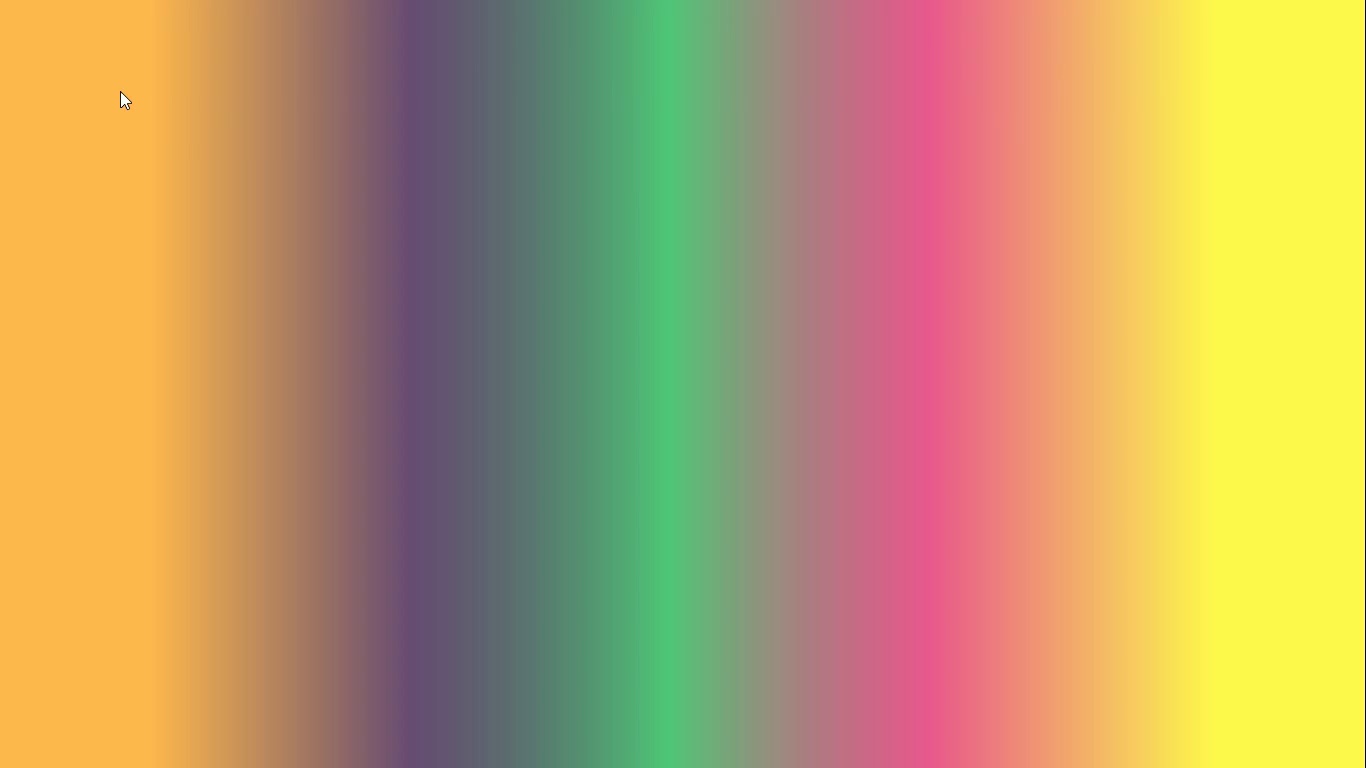 
key(Escape)
 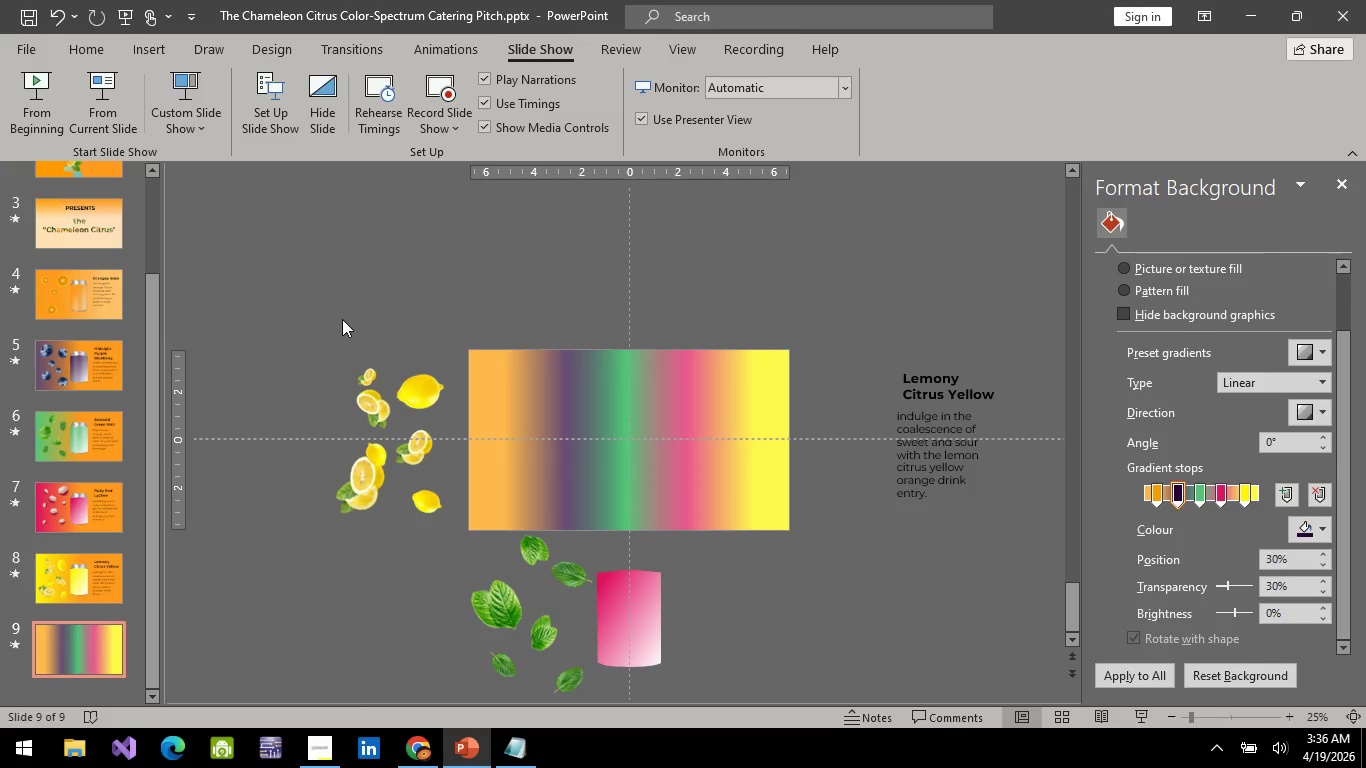 
left_click([157, 48])
 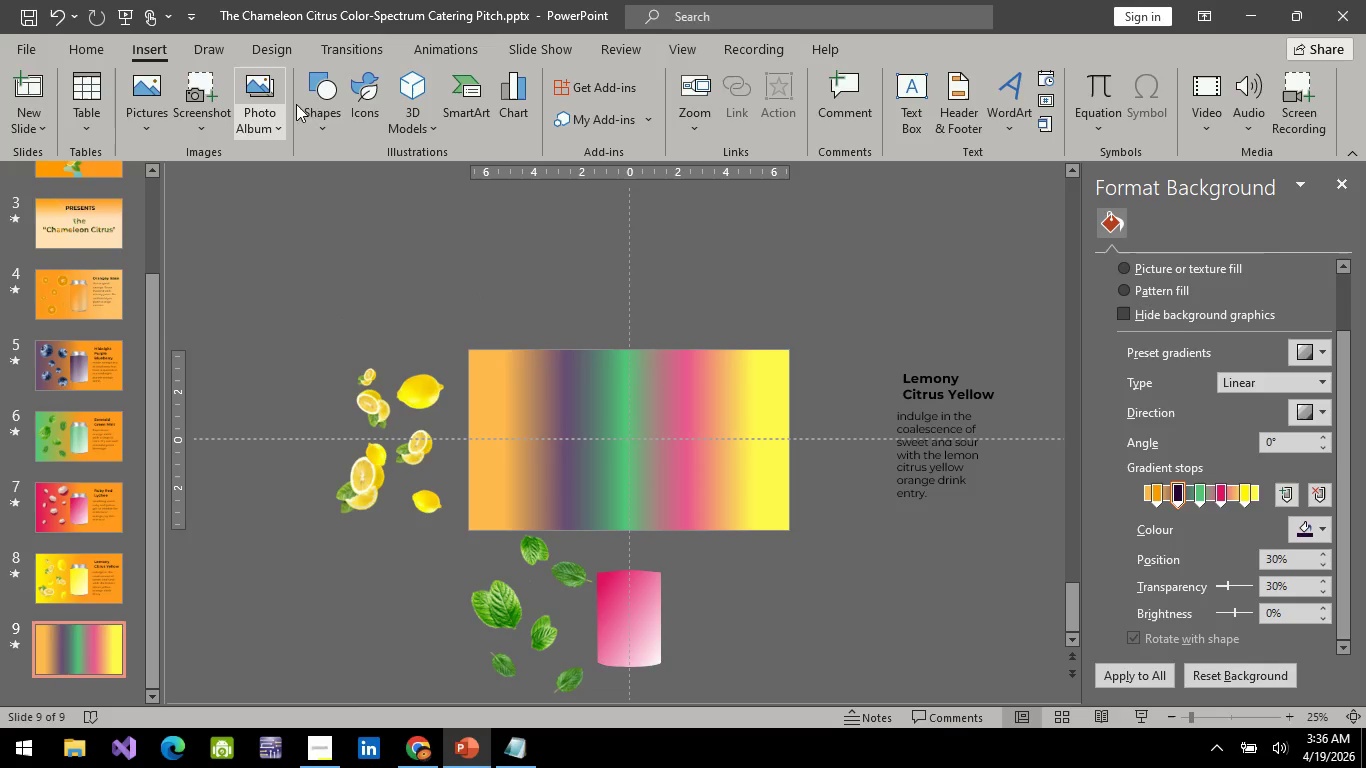 
left_click([320, 87])
 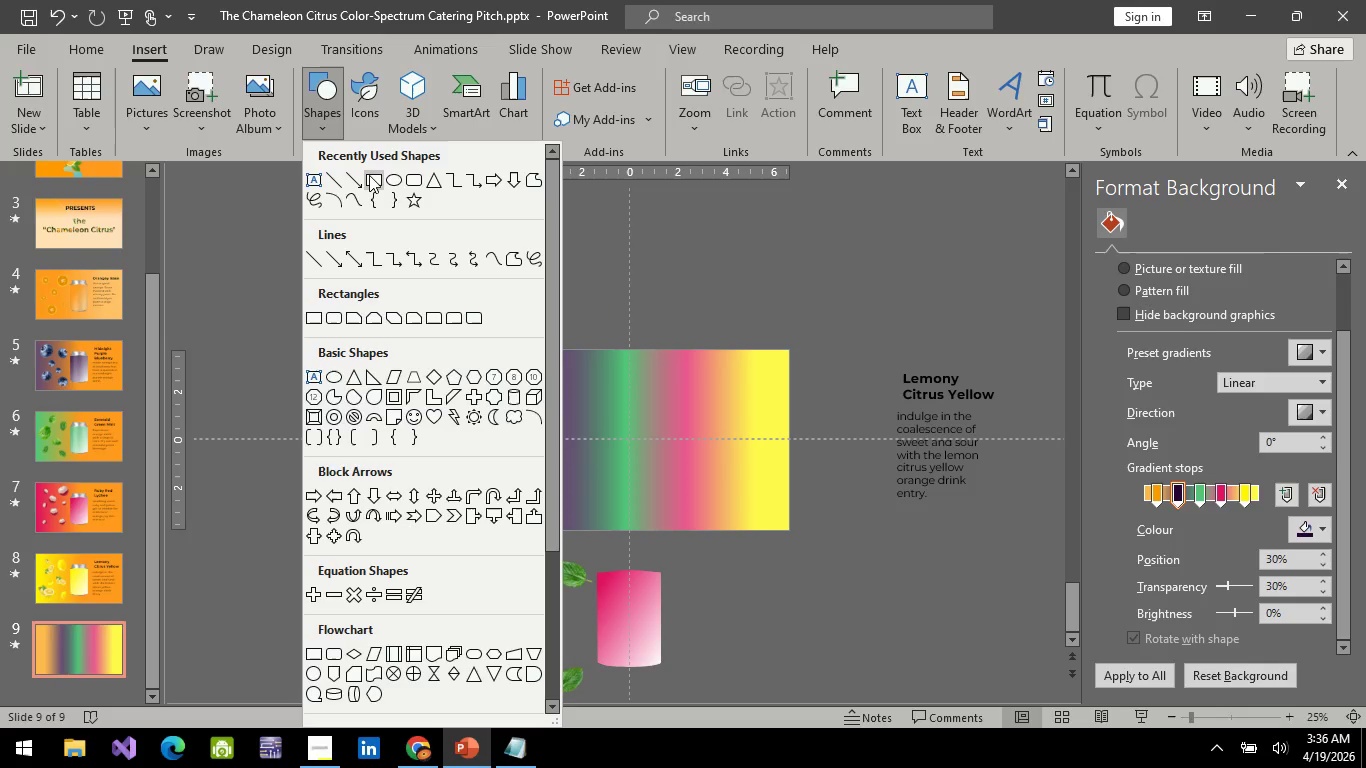 
left_click([368, 174])
 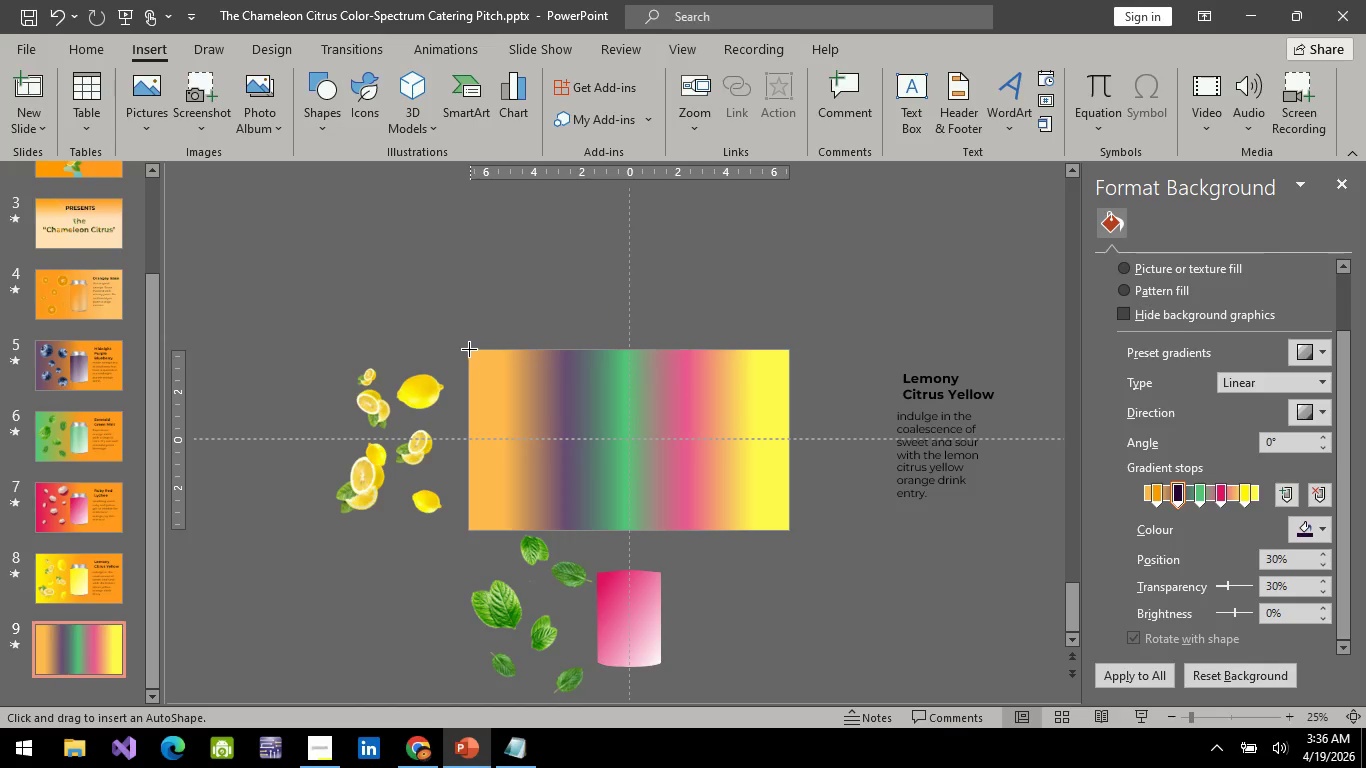 
left_click_drag(start_coordinate=[469, 349], to_coordinate=[794, 530])
 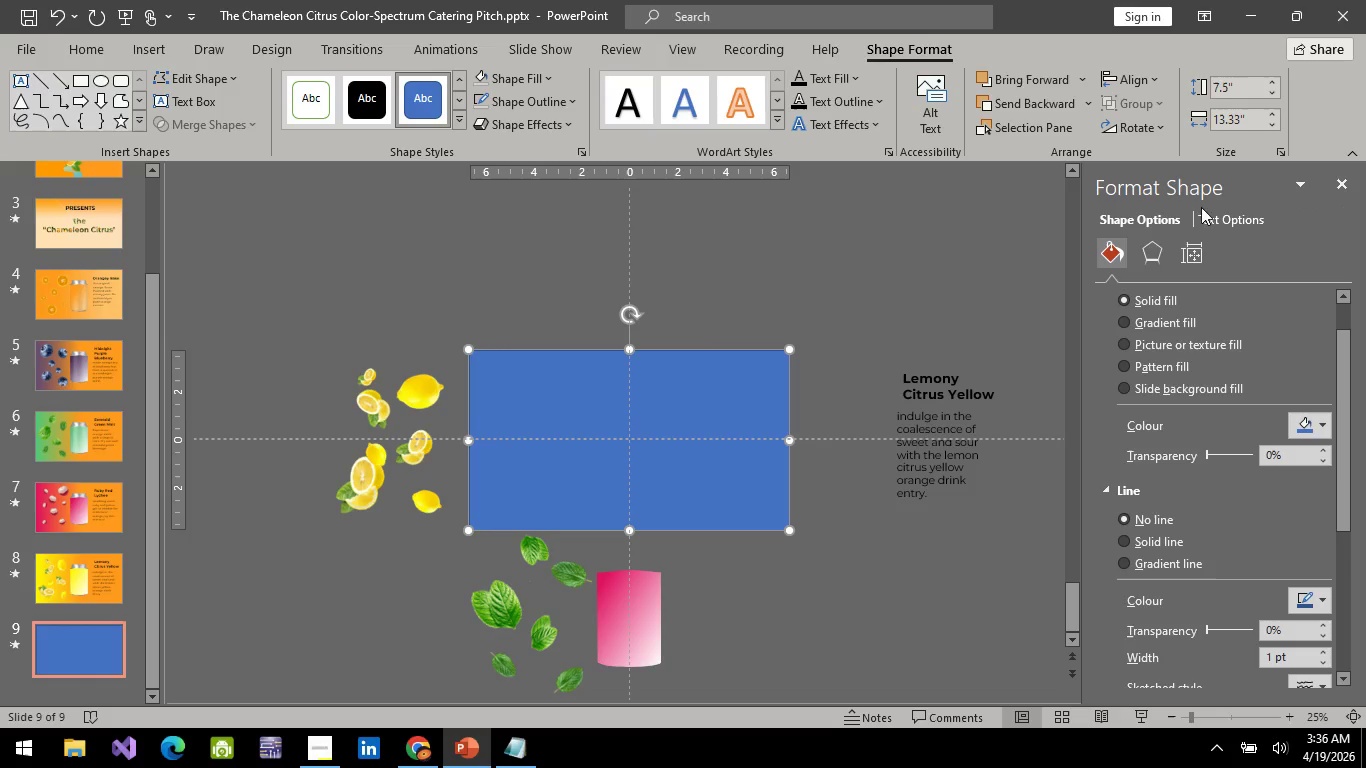 
right_click([656, 419])
 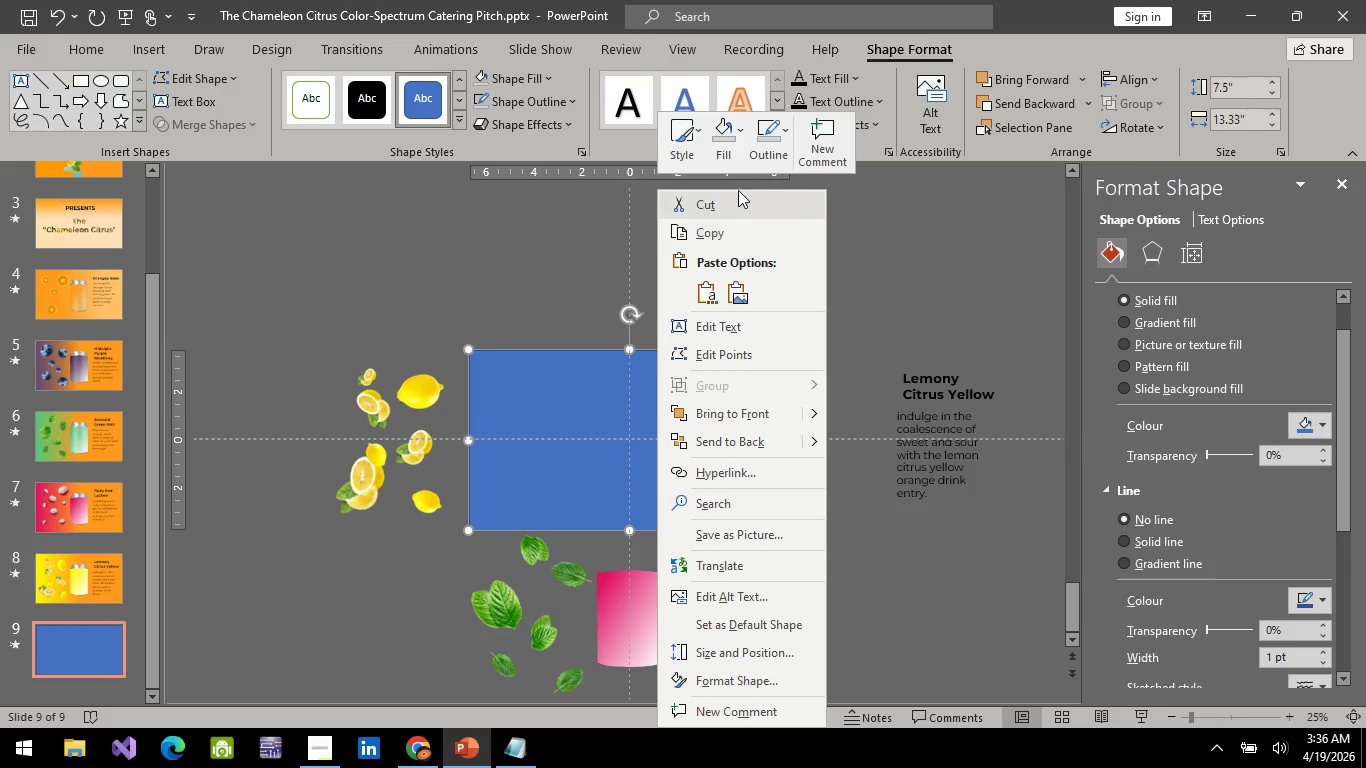 
mouse_move([767, 148])
 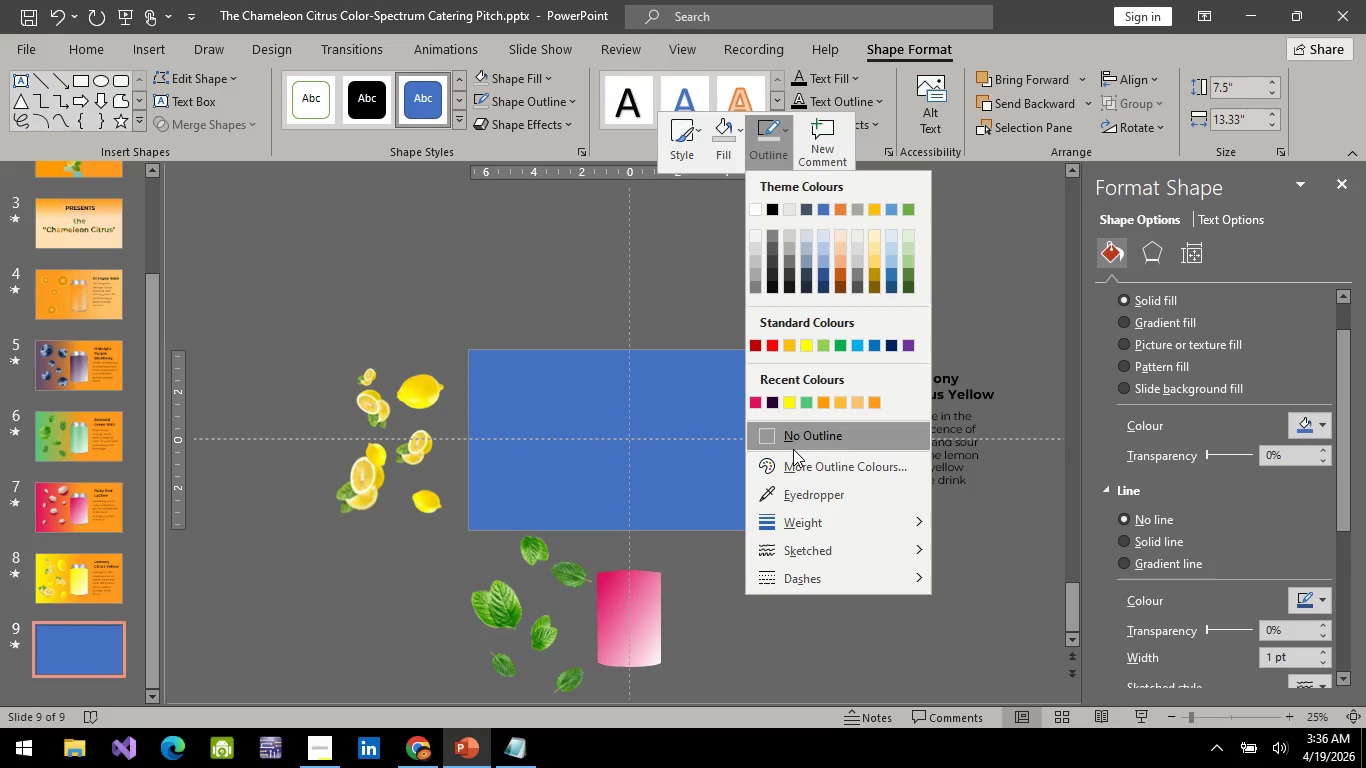 
left_click([793, 449])
 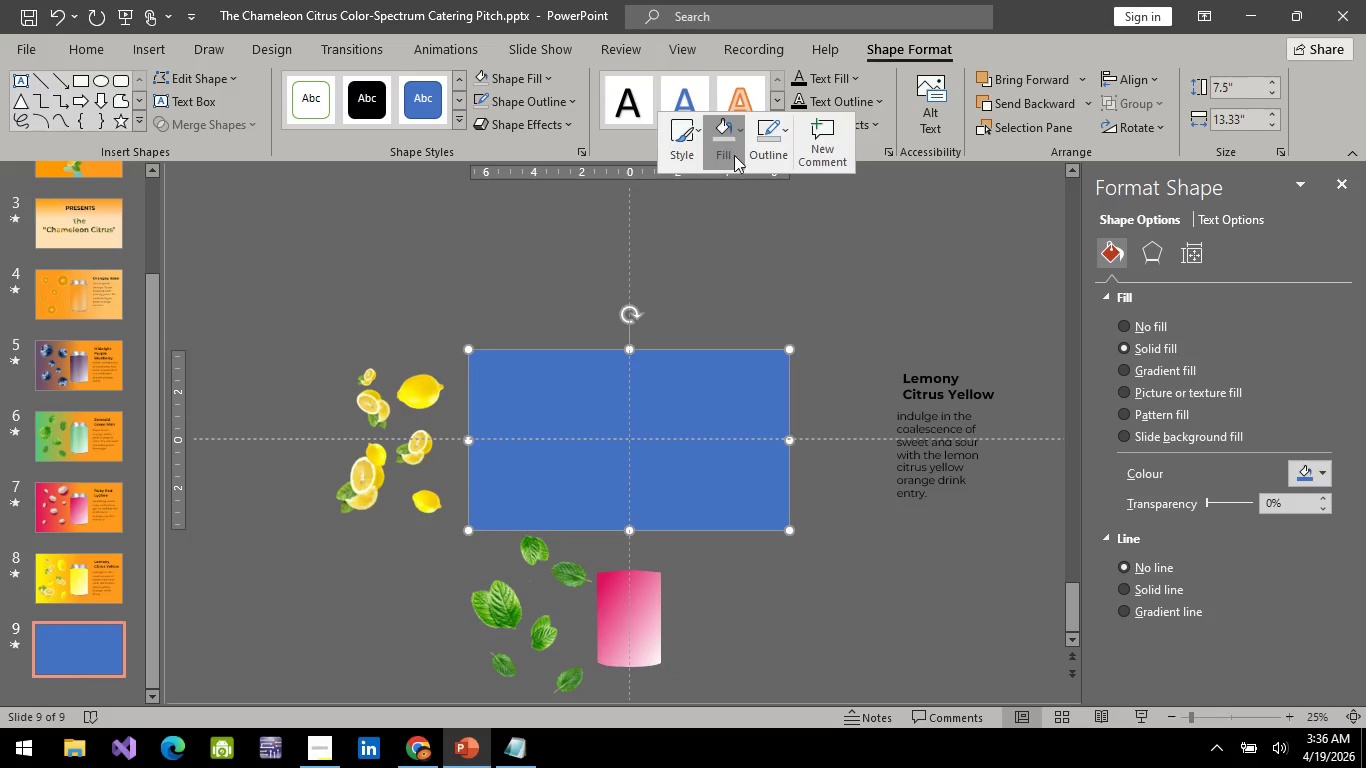 
left_click([730, 150])
 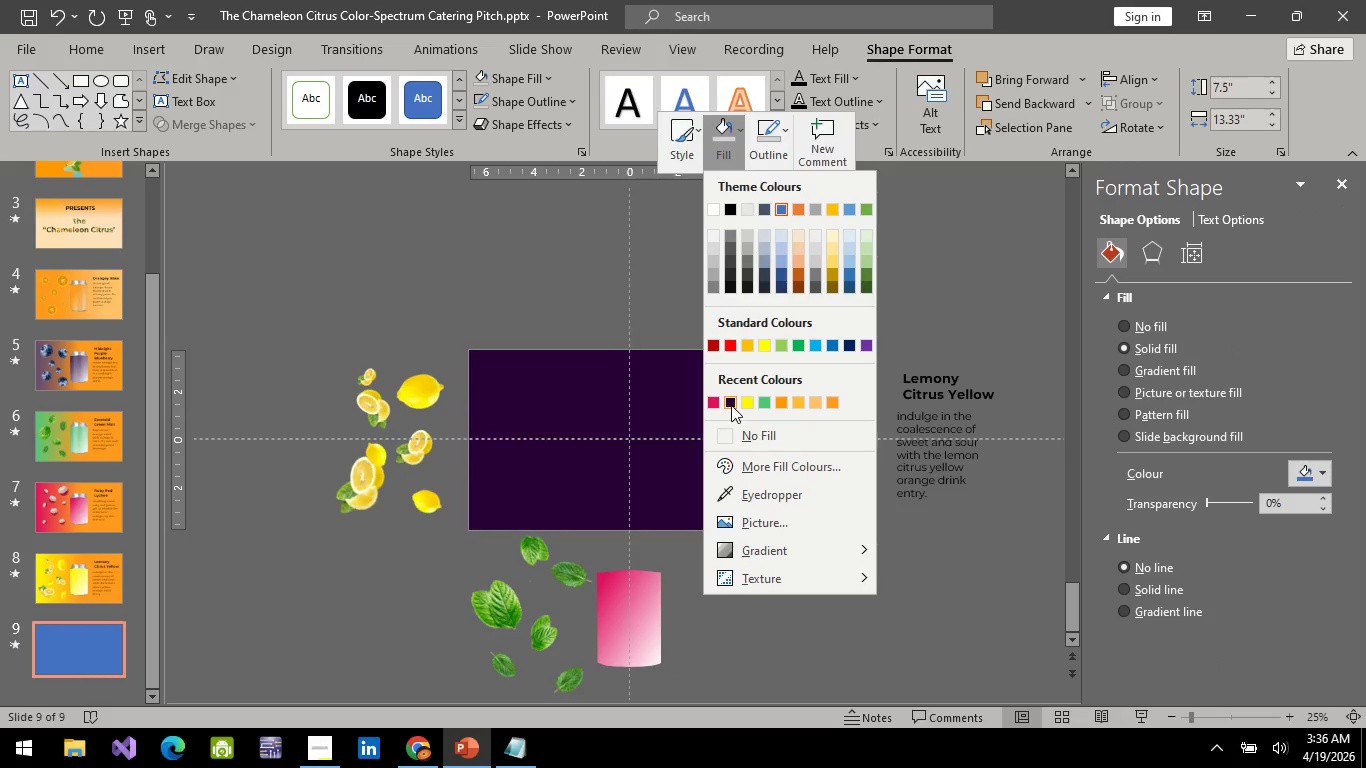 
left_click([731, 405])
 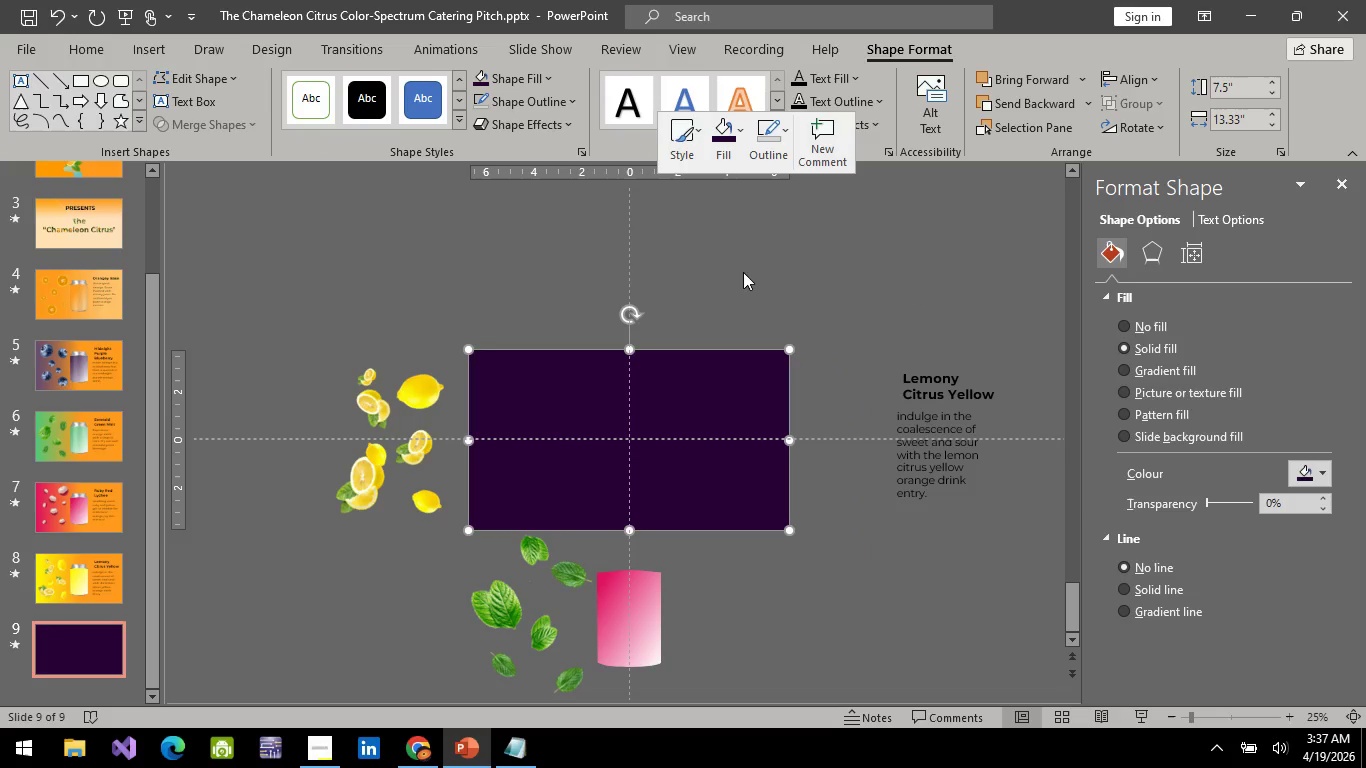 
right_click([660, 407])
 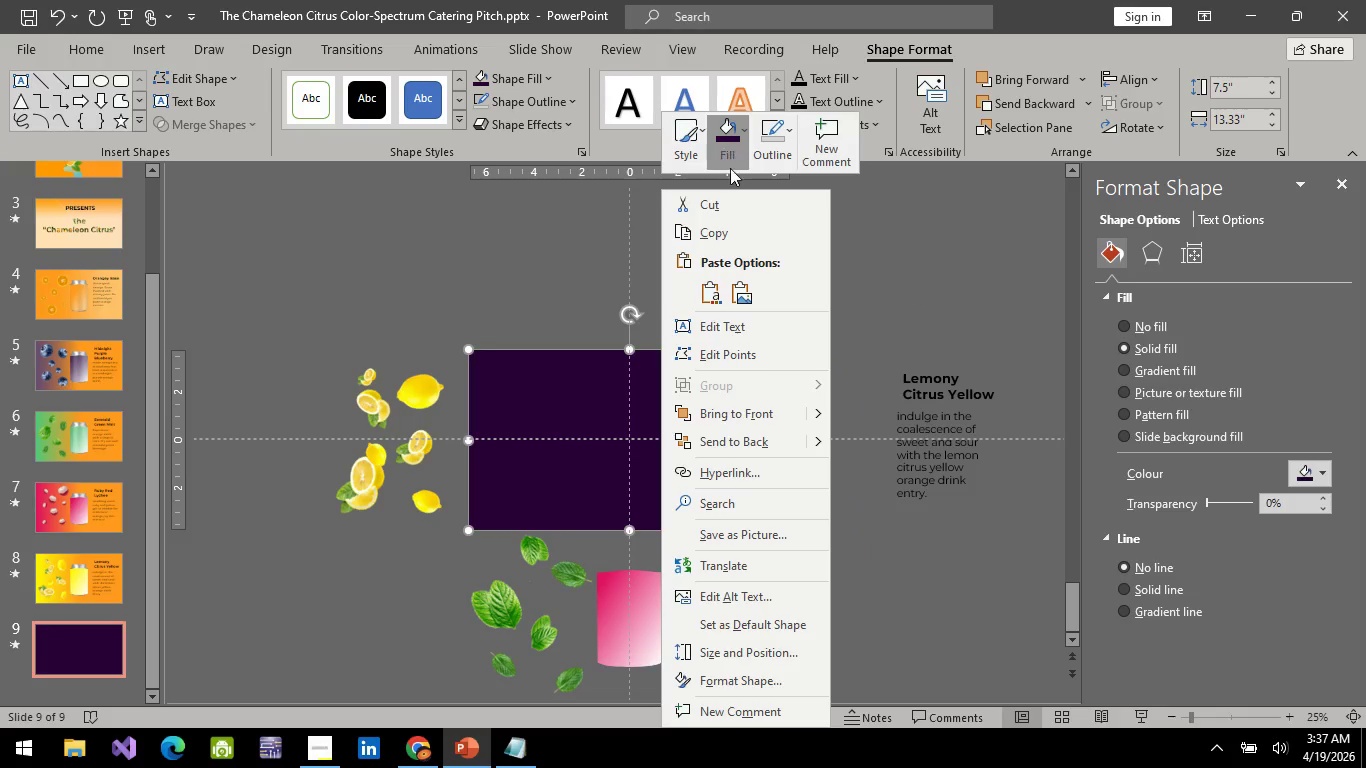 
left_click([730, 155])
 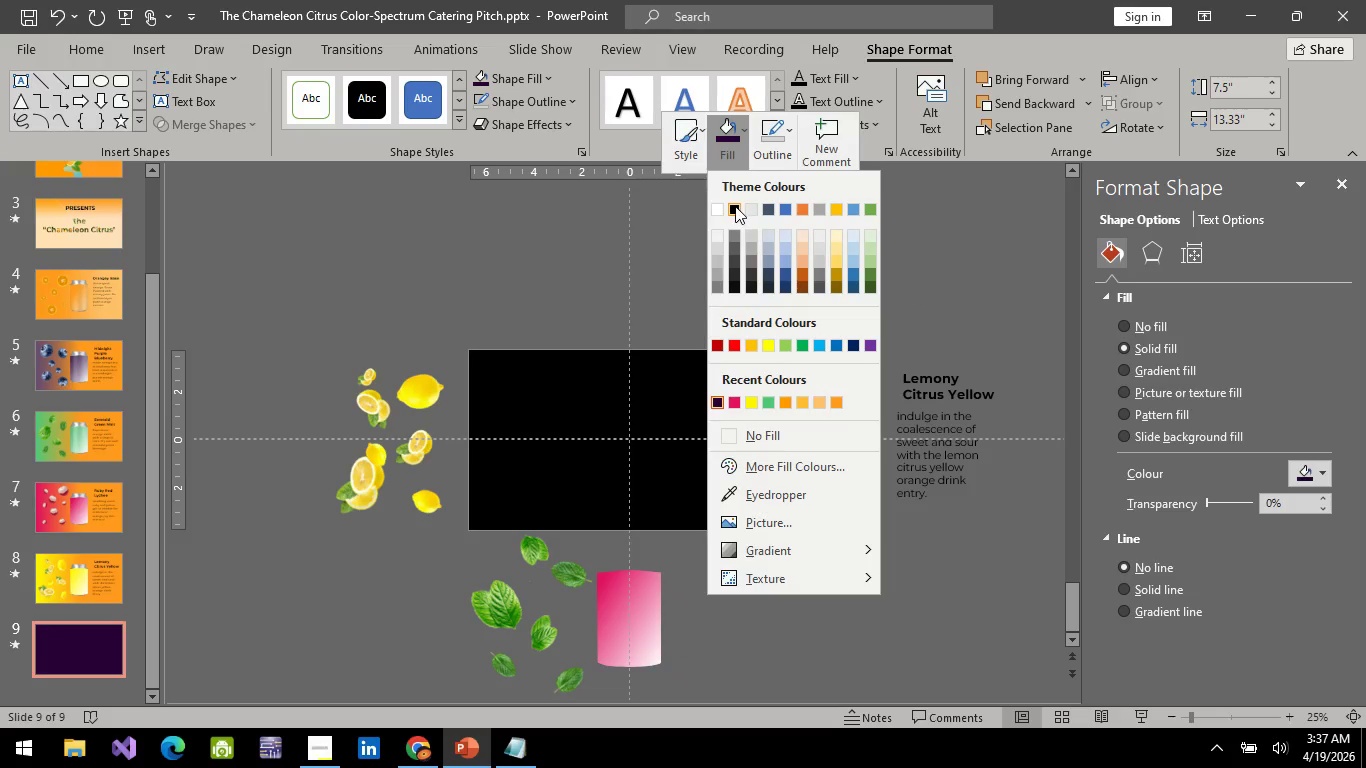 
left_click([735, 206])
 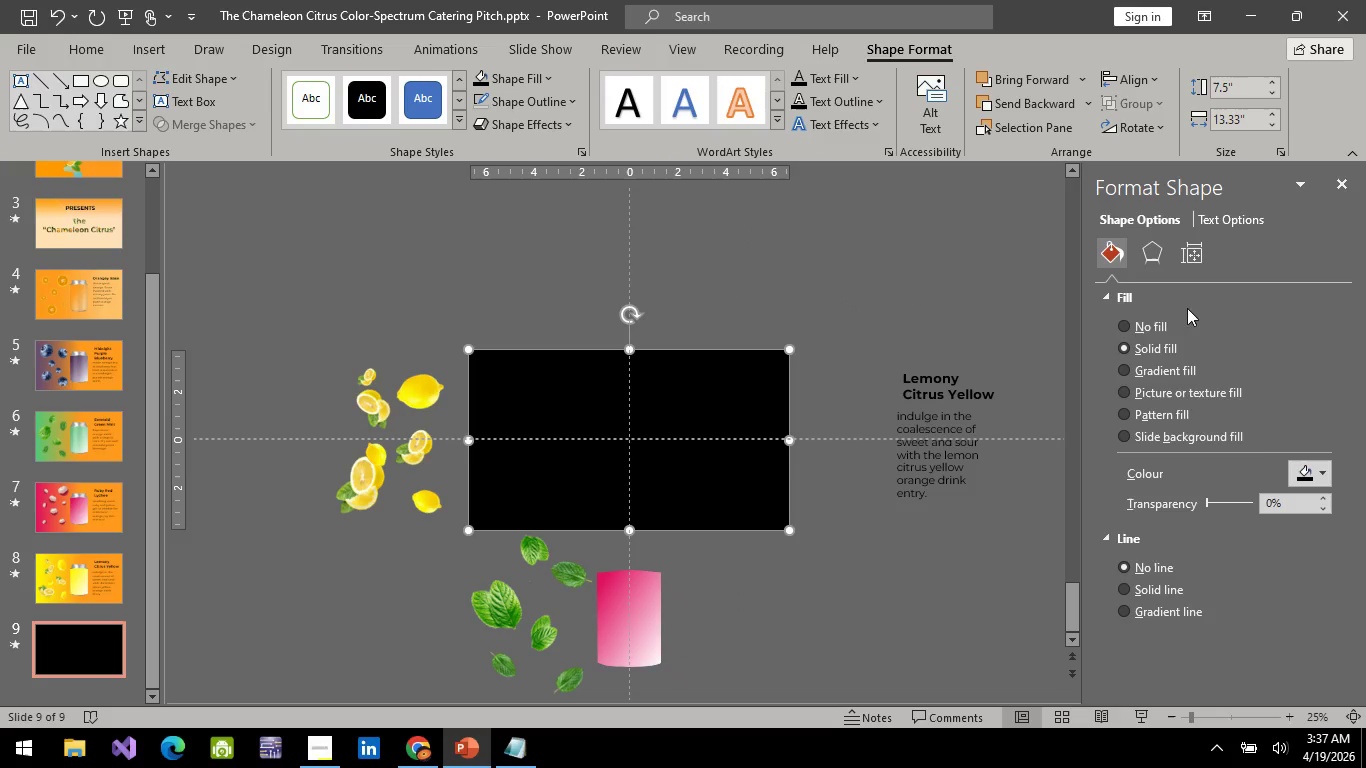 
left_click([1270, 497])
 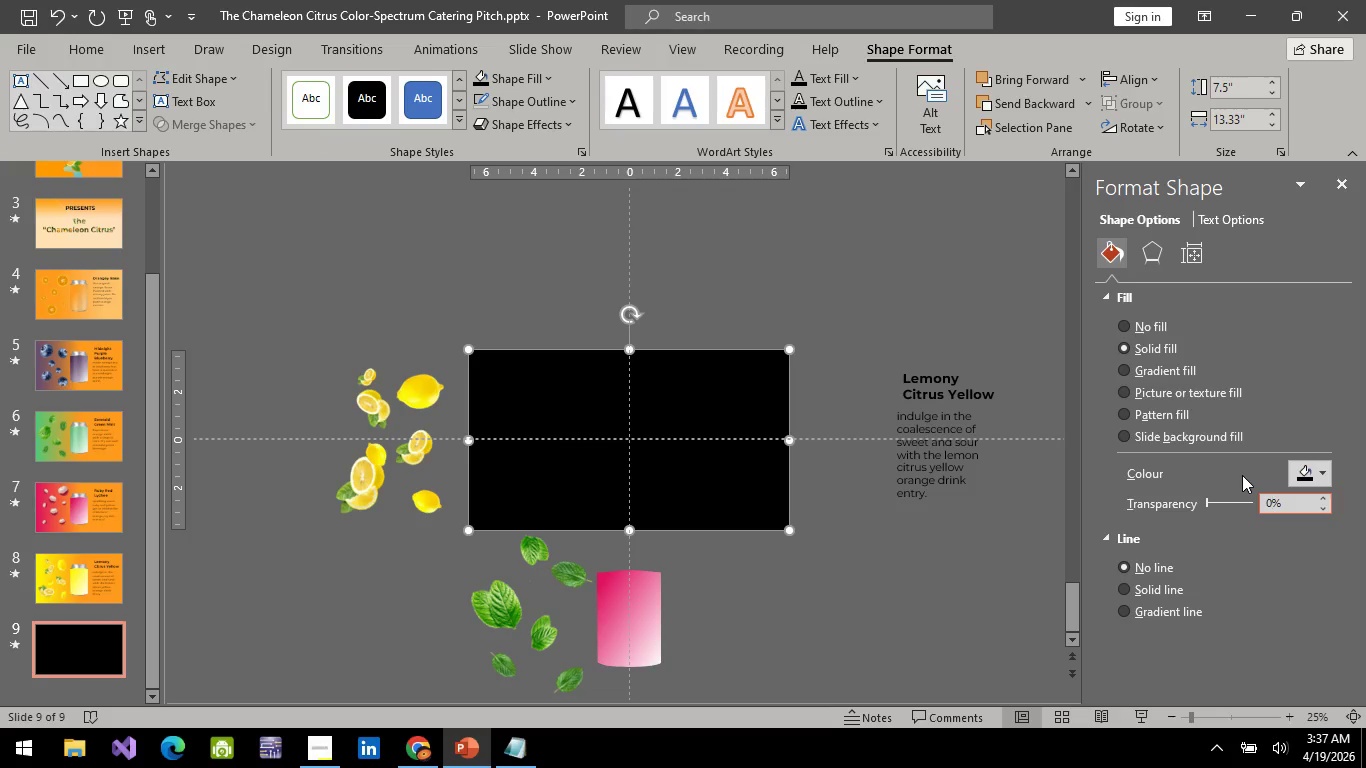 
key(Backspace)
type(40)
key(Backspace)
key(Backspace)
type(60)
key(Backspace)
key(Backspace)
type(90)
key(Backspace)
key(Backspace)
type(10)
key(Backspace)
key(Backspace)
type(20)
key(Backspace)
type(30)
key(Backspace)
key(Backspace)
key(Backspace)
type(30)
key(Backspace)
key(Backspace)
type(40)
 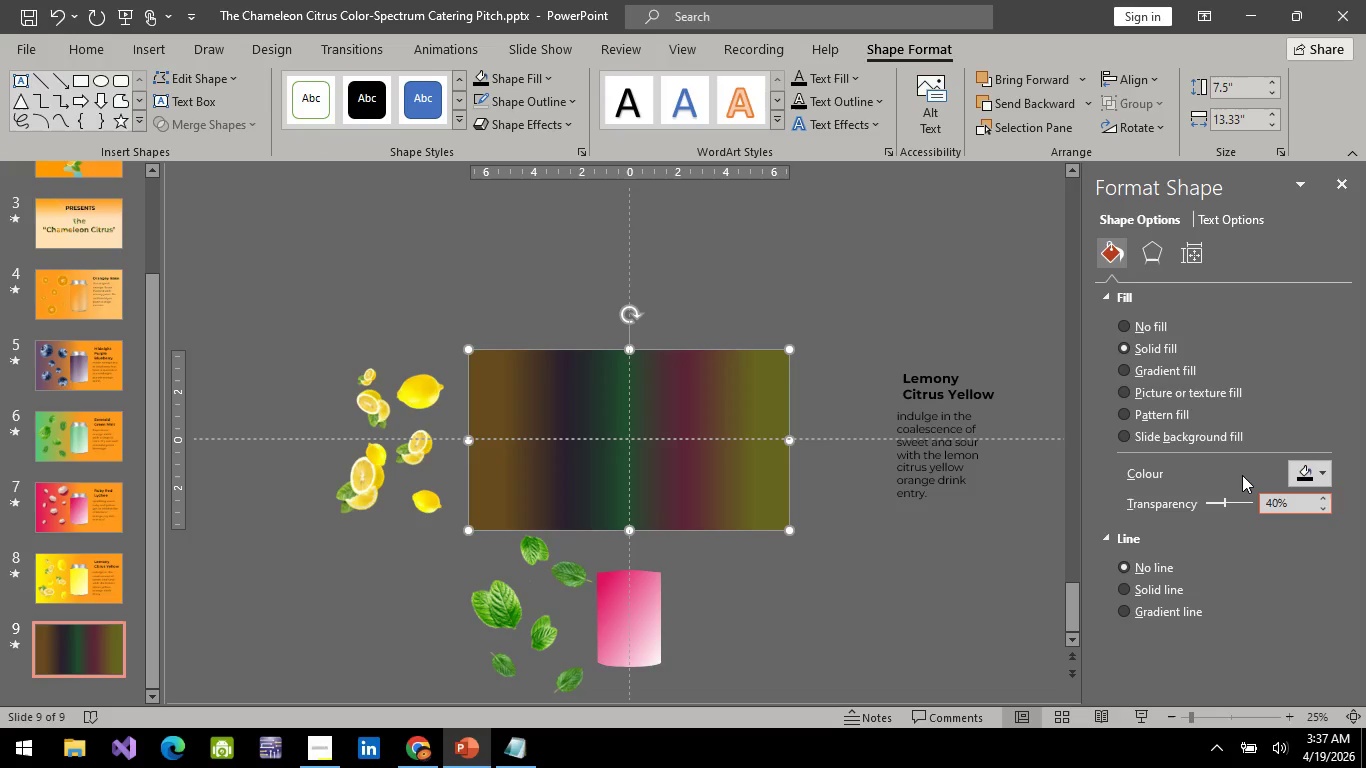 
left_click([898, 305])
 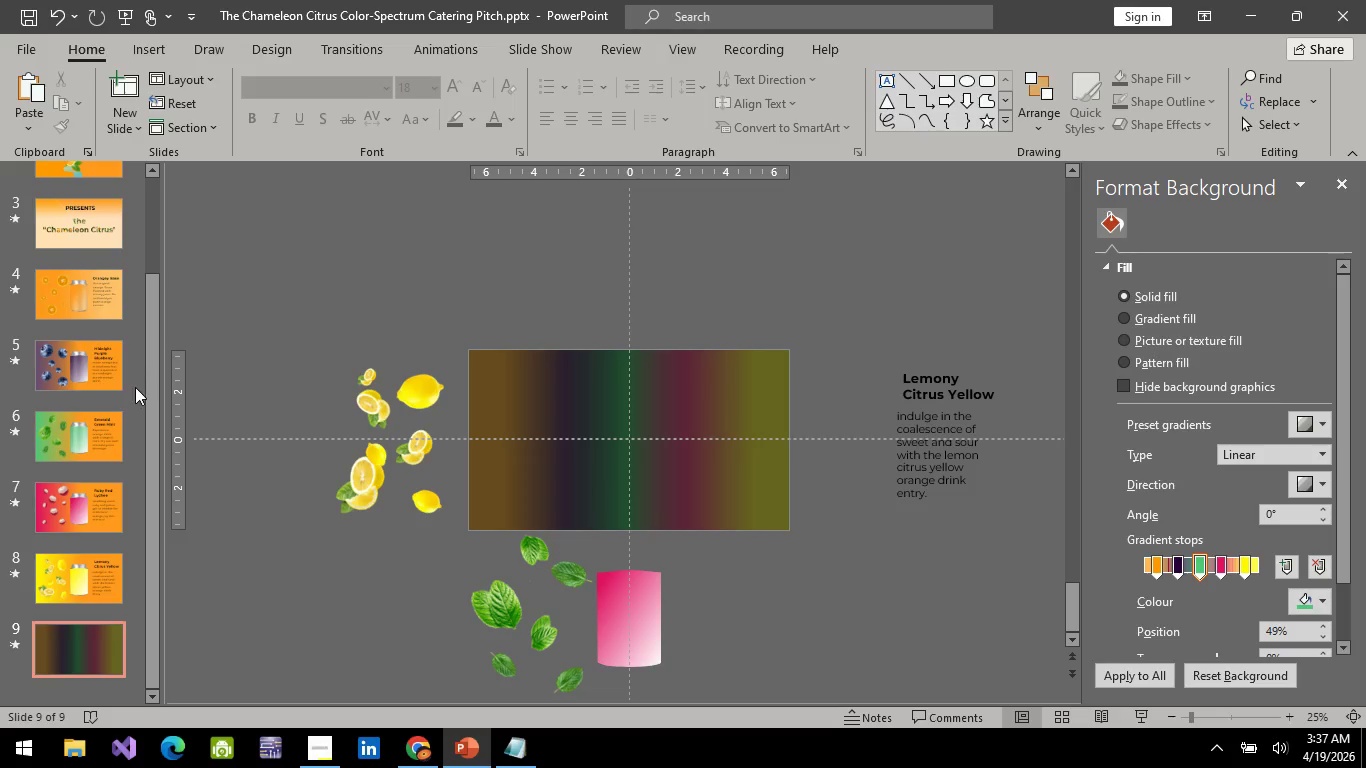 
wait(7.0)
 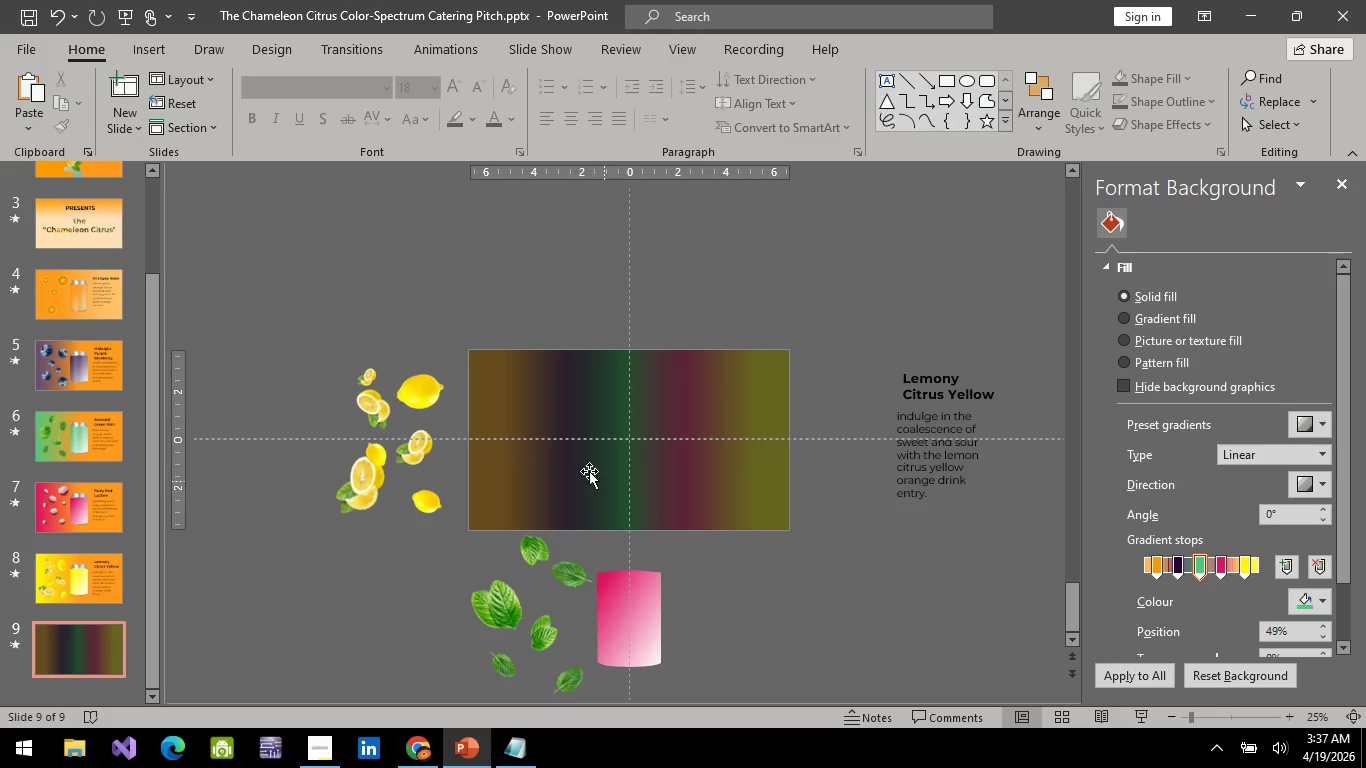 
left_click([94, 283])
 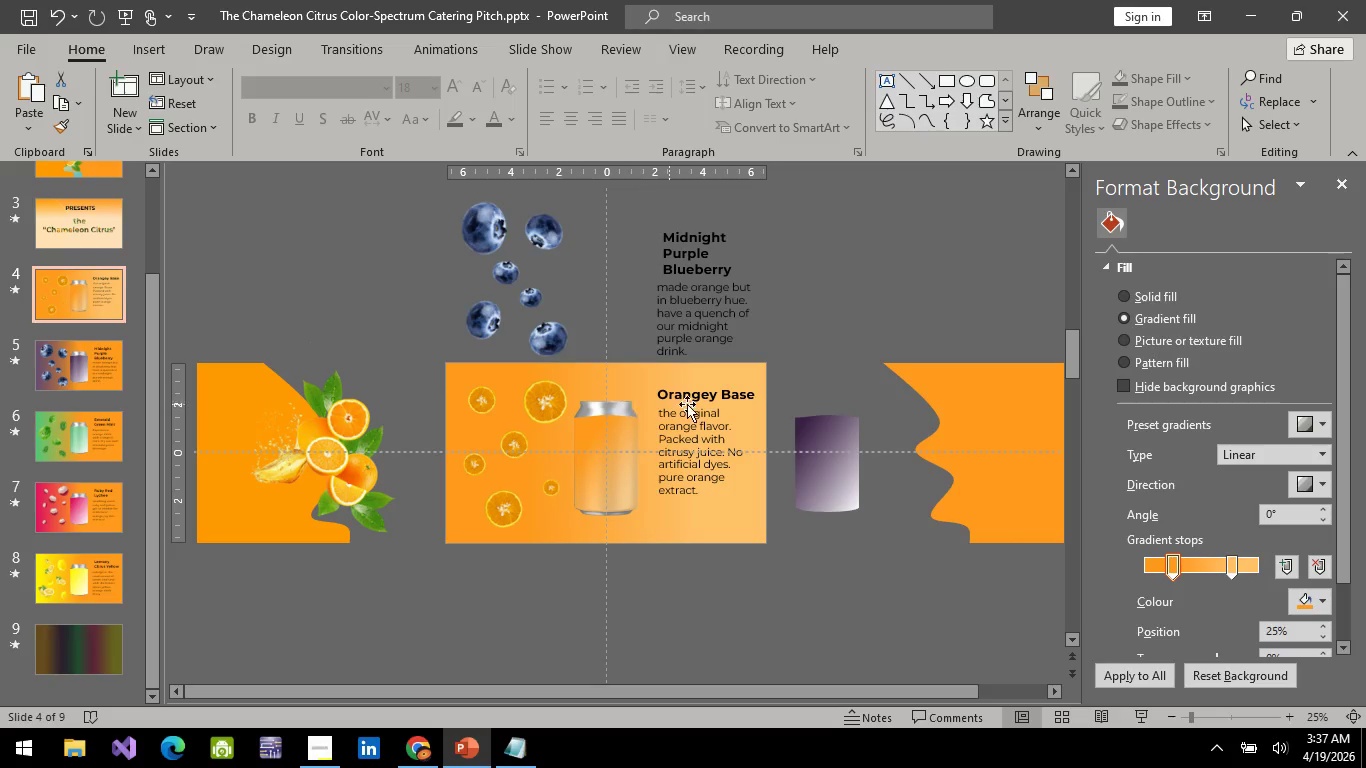 
left_click([697, 398])
 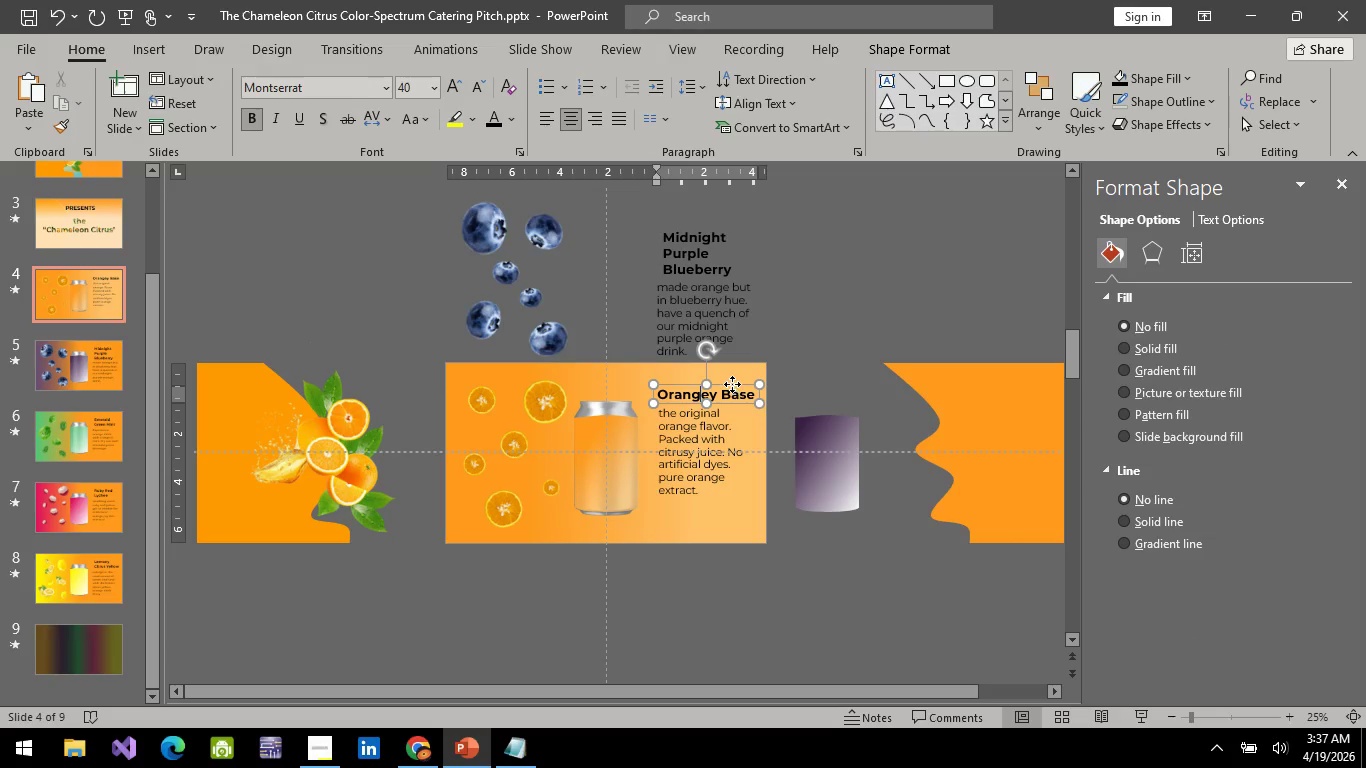 
left_click([732, 384])
 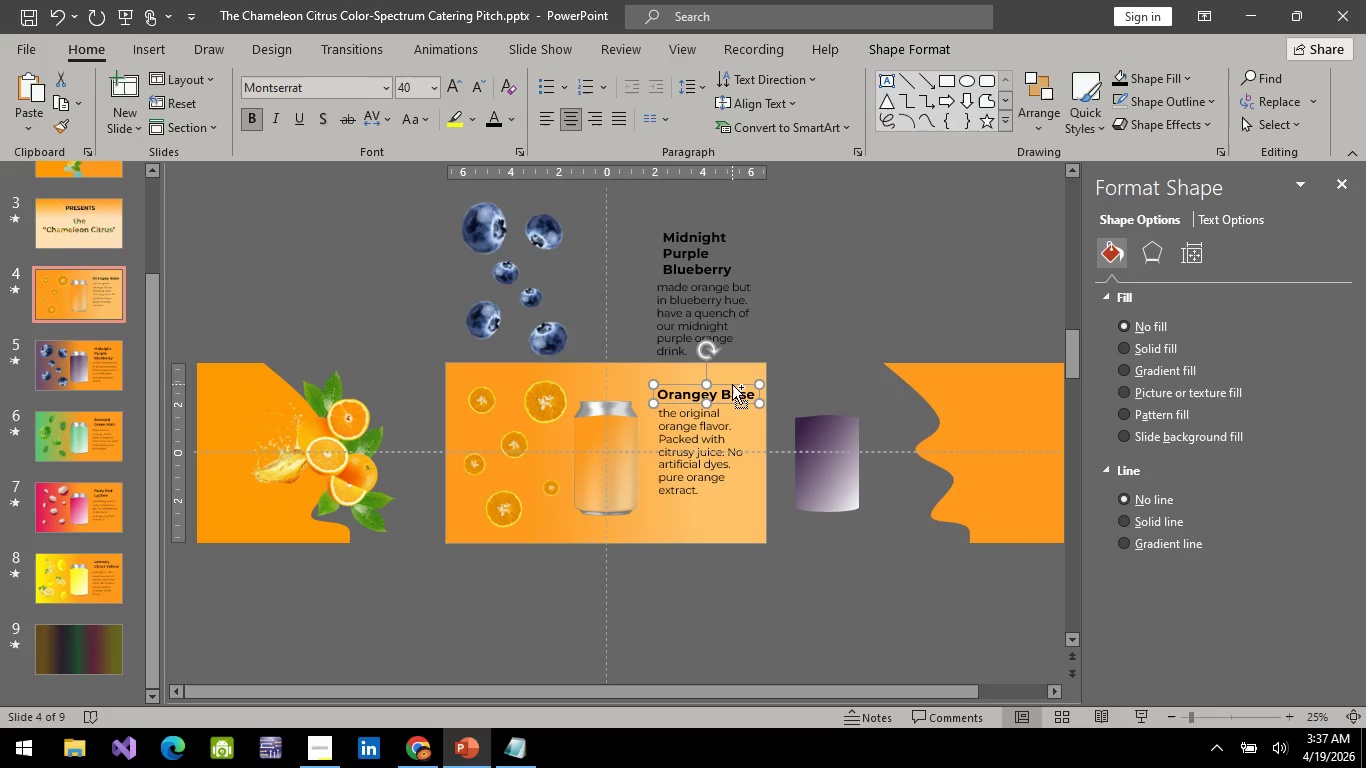 
key(Control+C)
 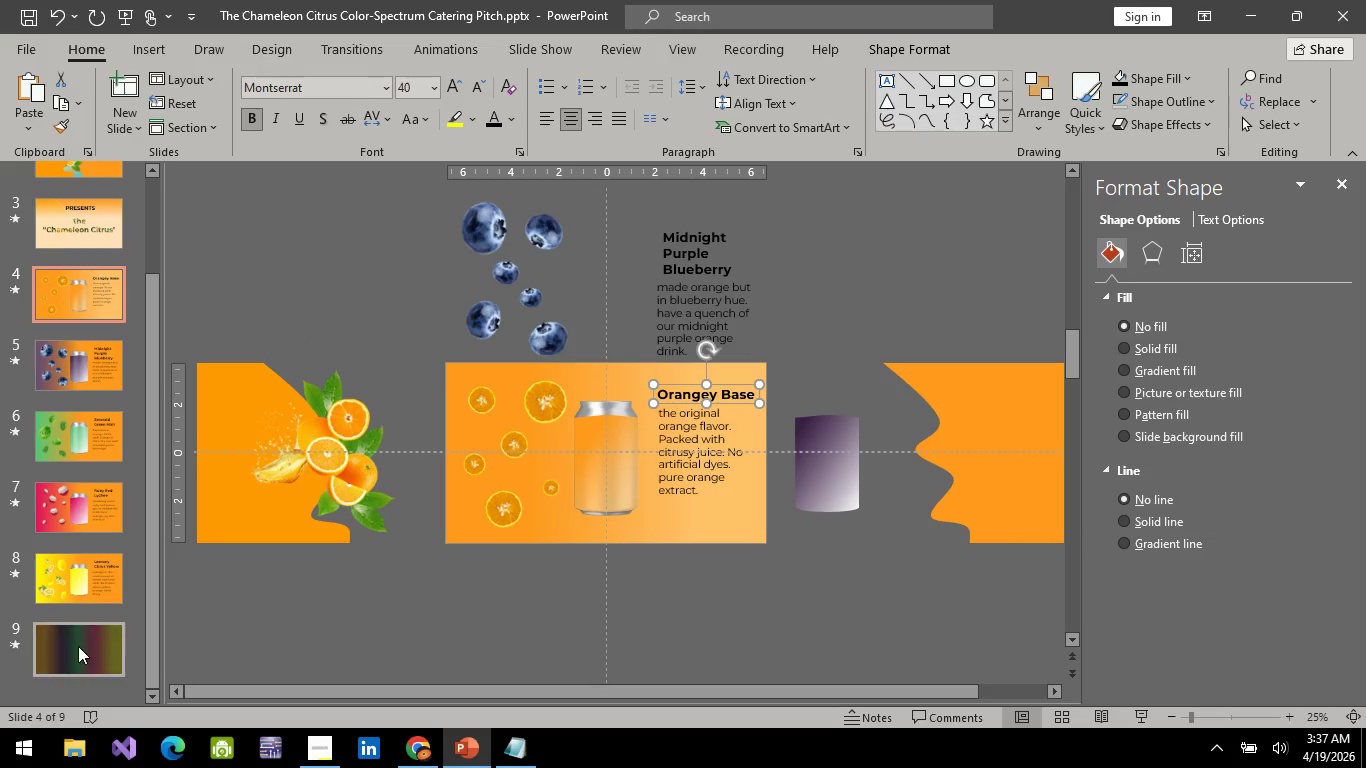 
left_click([78, 646])
 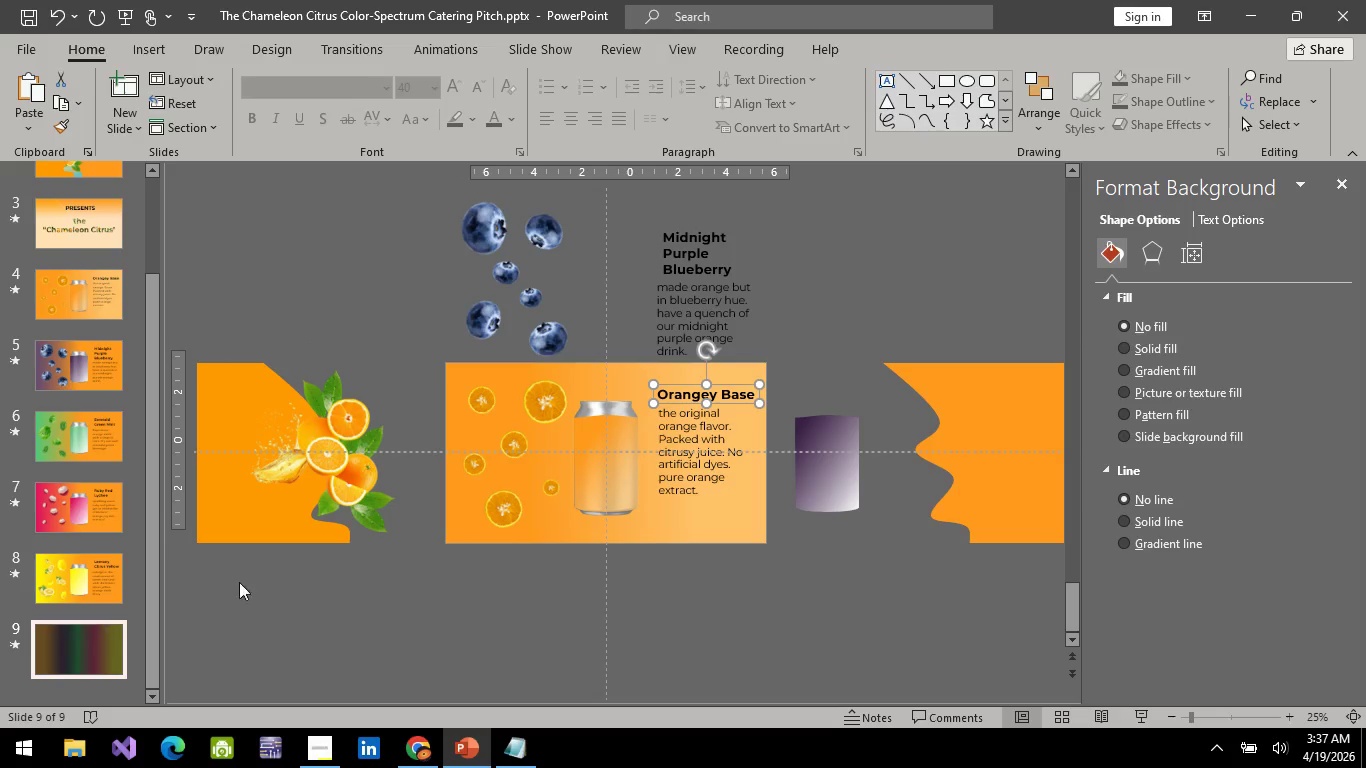 
key(Control+V)
 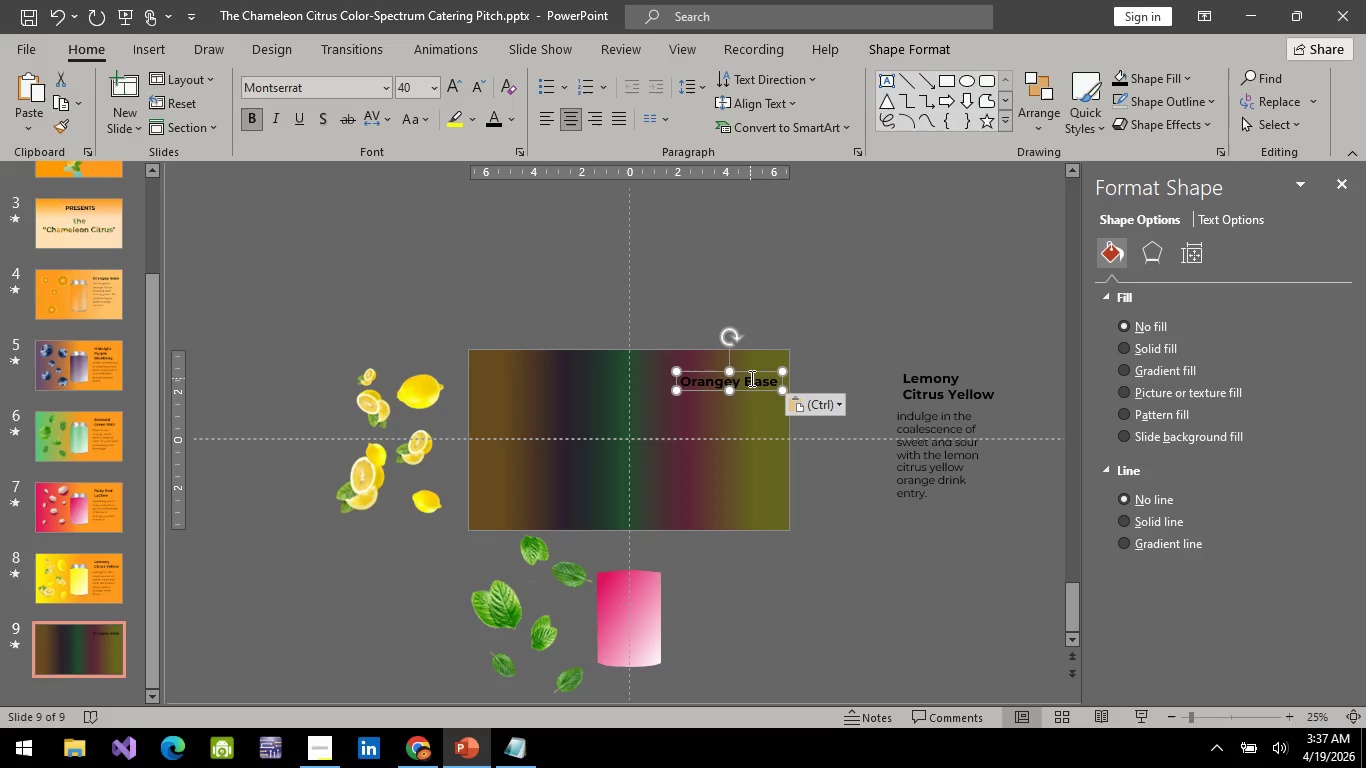 
left_click([750, 378])
 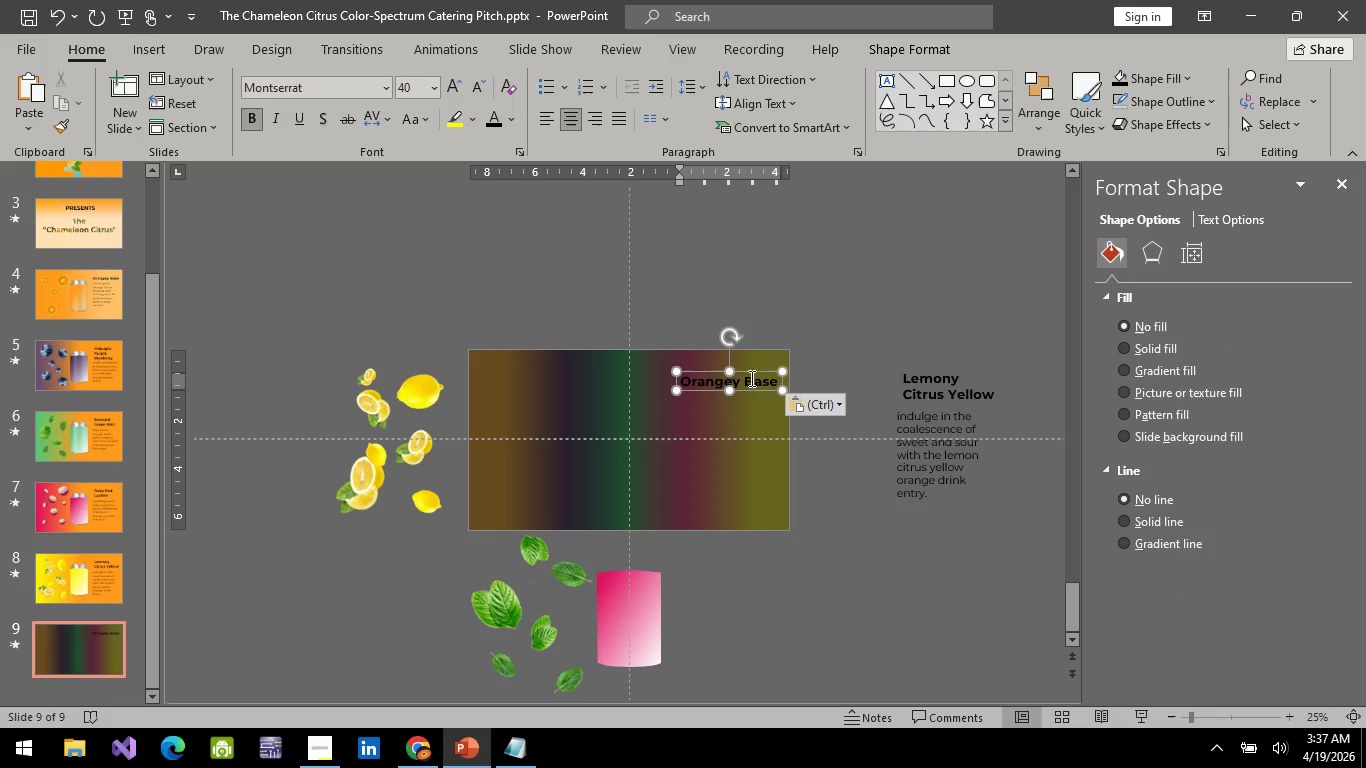 
key(Control+A)
 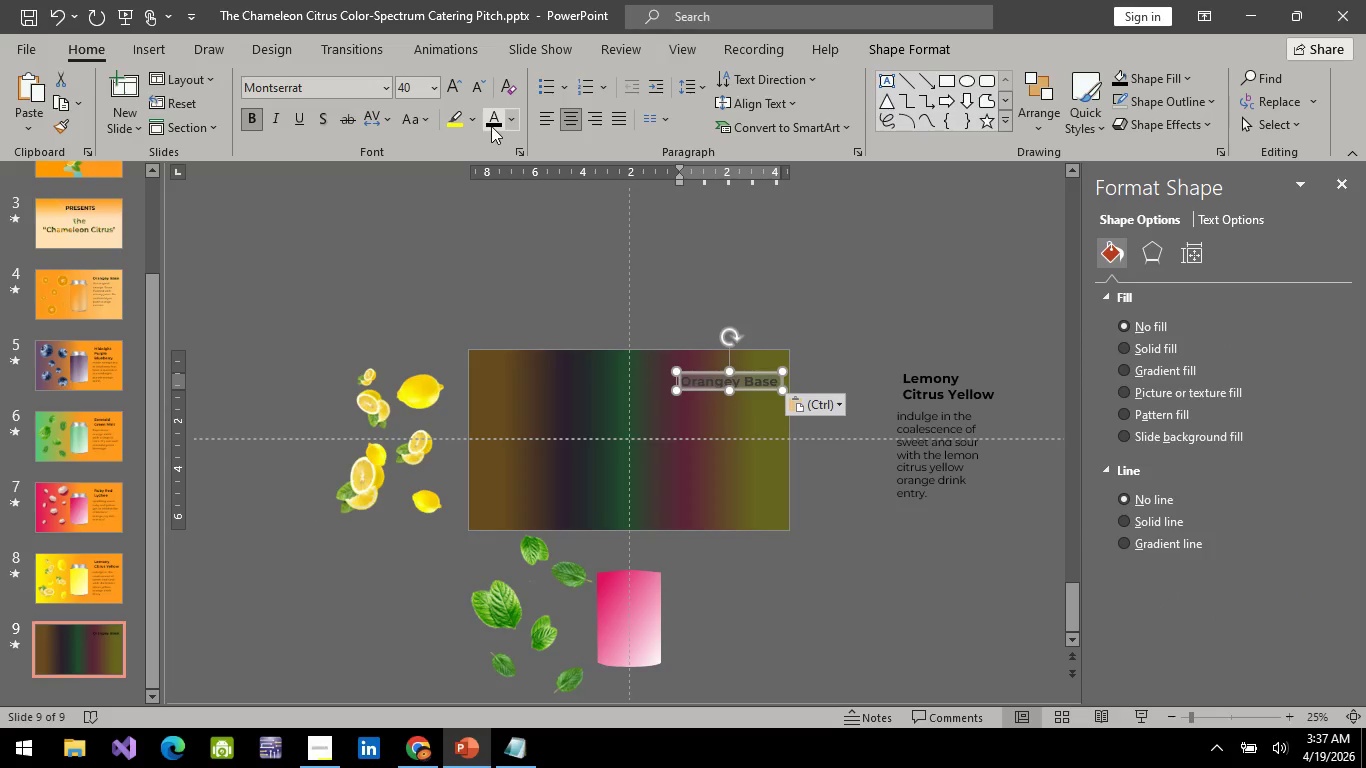 
left_click([495, 127])
 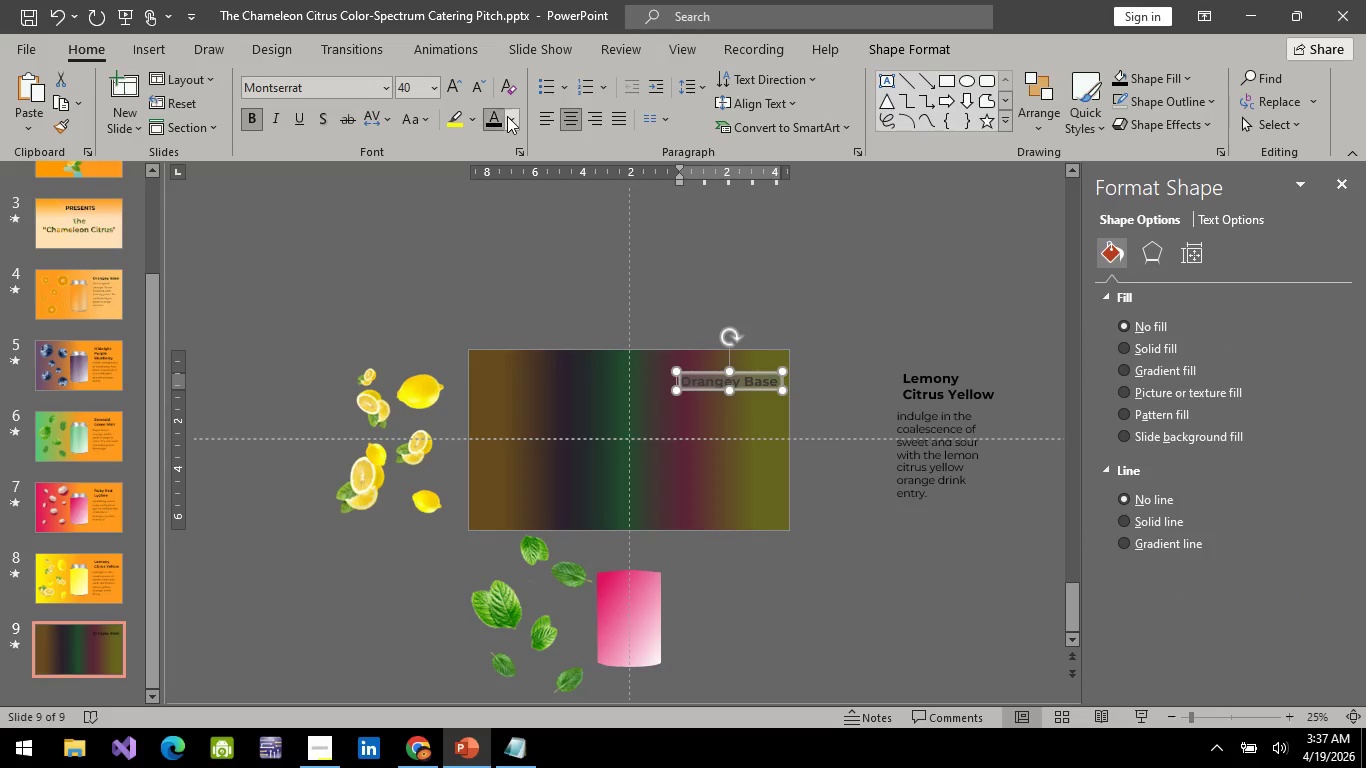 
left_click([507, 116])
 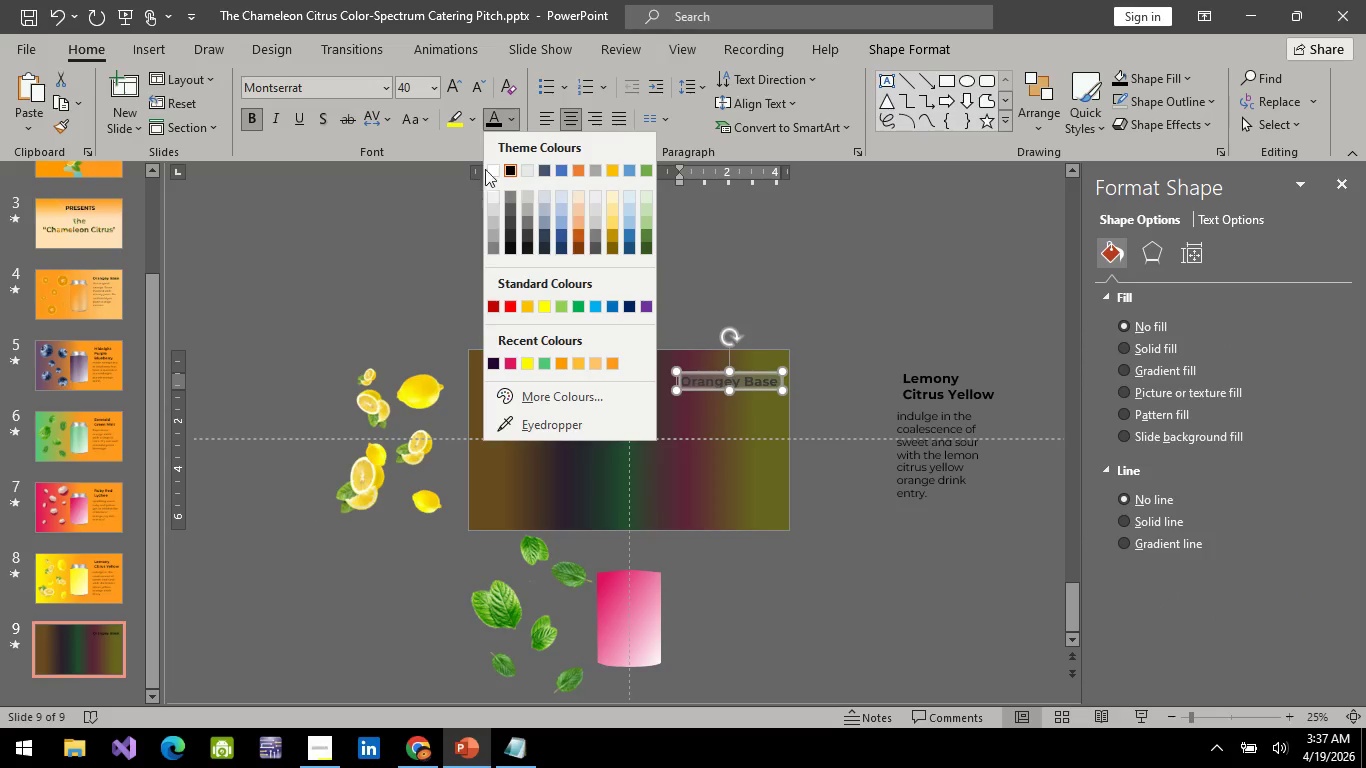 
left_click([495, 165])
 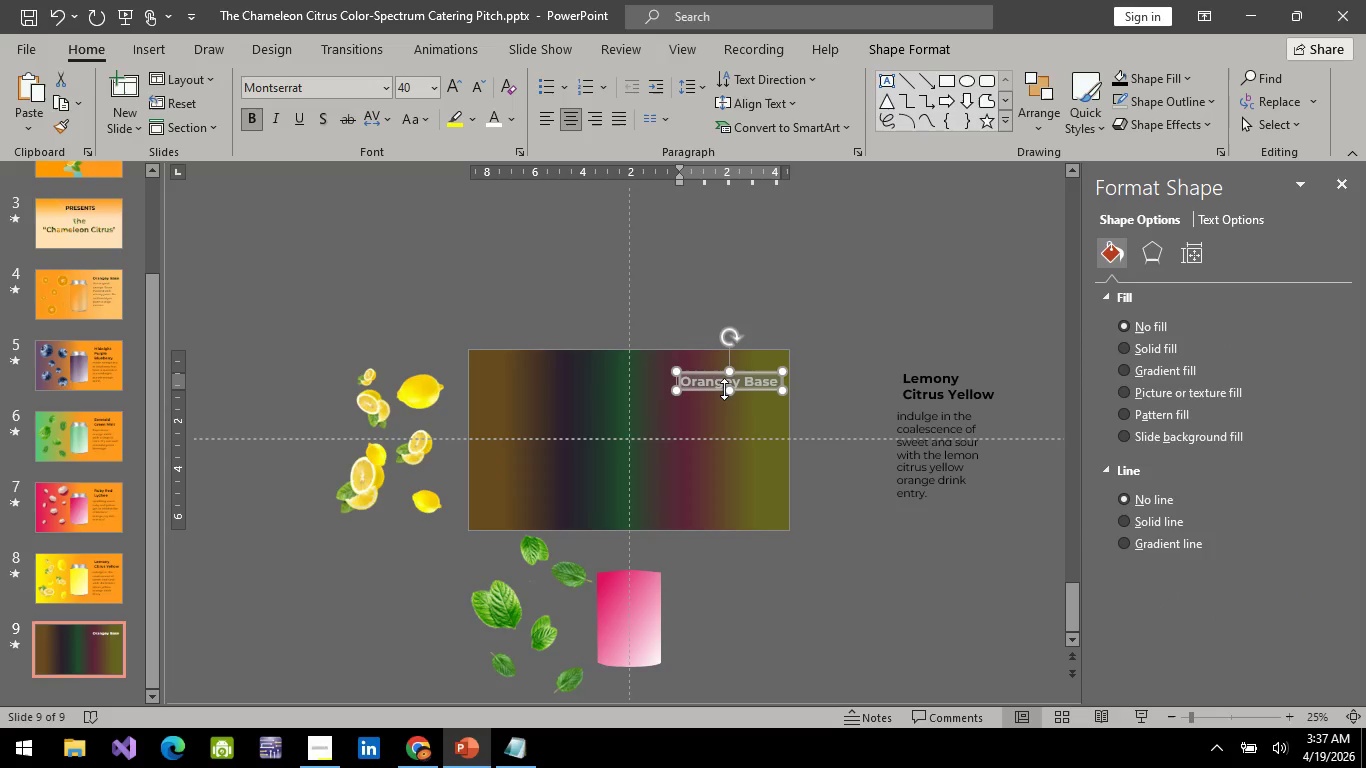 
type(BRNA)
key(Backspace)
key(Backspace)
type(ANDED HYDRATION)
 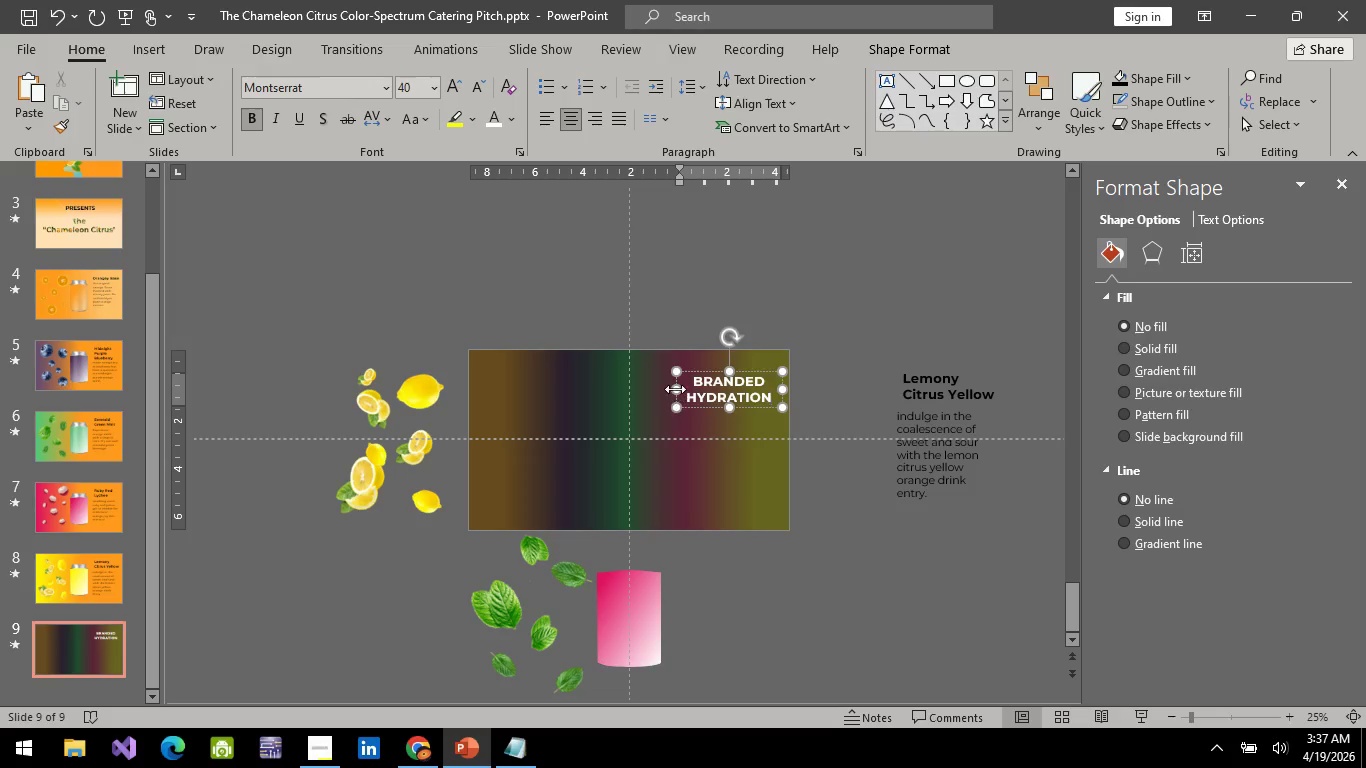 
left_click_drag(start_coordinate=[672, 389], to_coordinate=[552, 391])
 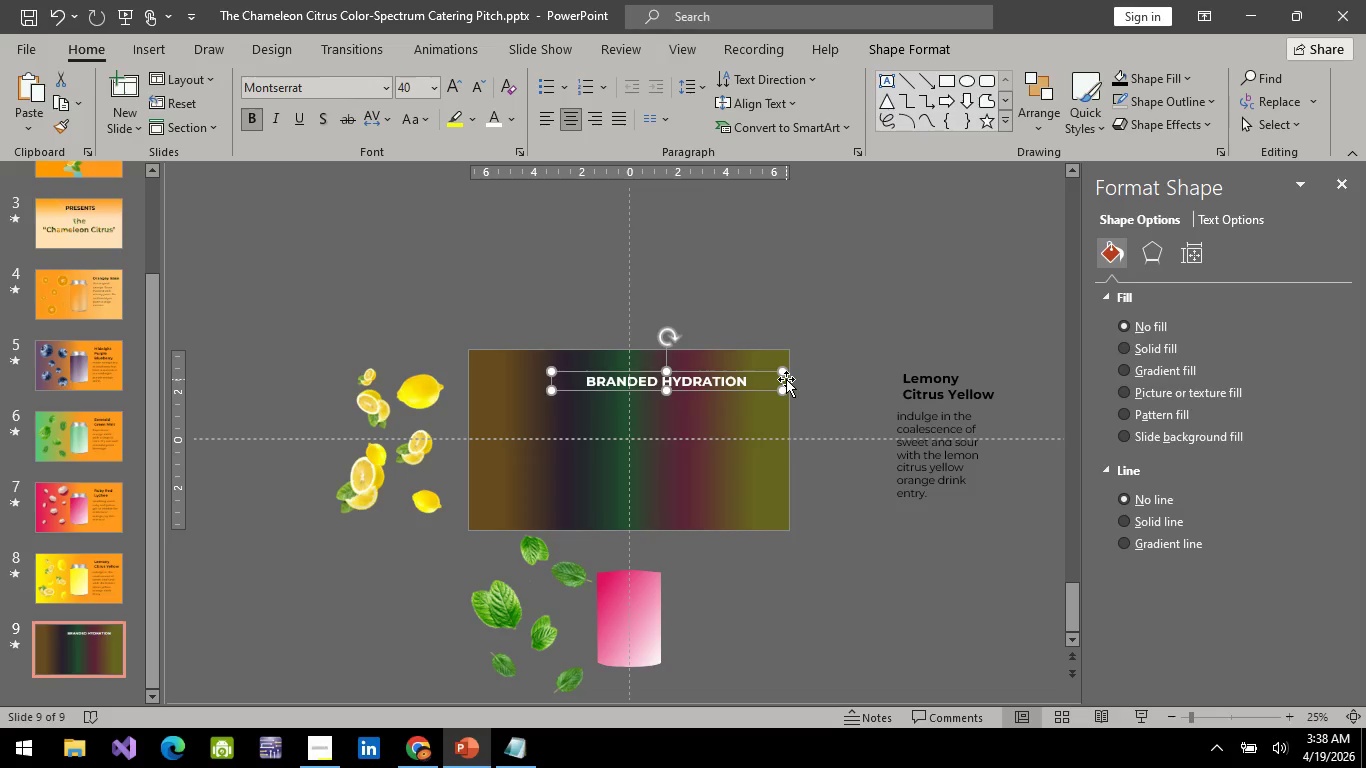 
hold_key(key=ControlLeft, duration=0.42)
scroll: coordinate [756, 366], scroll_direction: up, amount: 1.0